 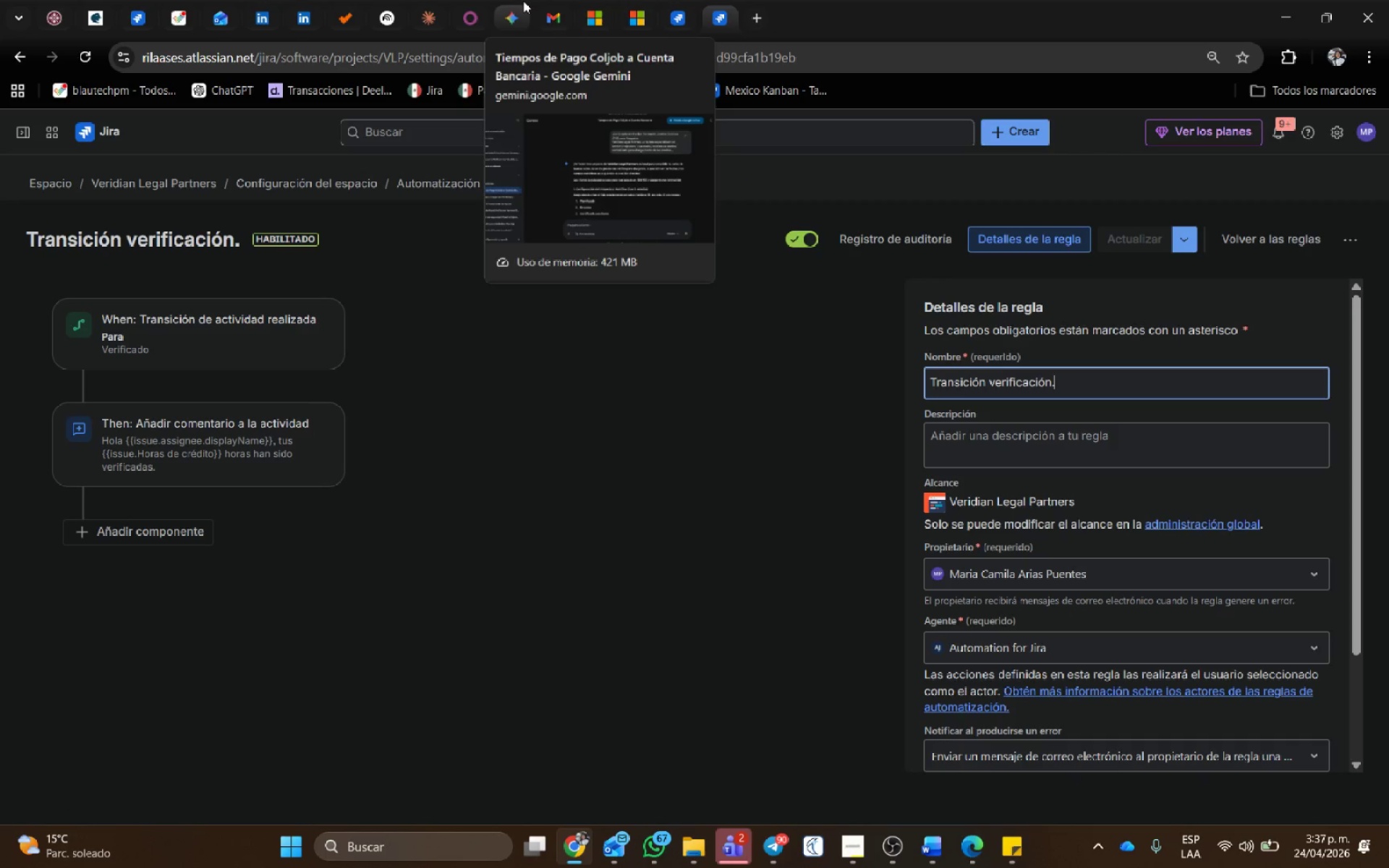 
key(Meta+Shift+S)
 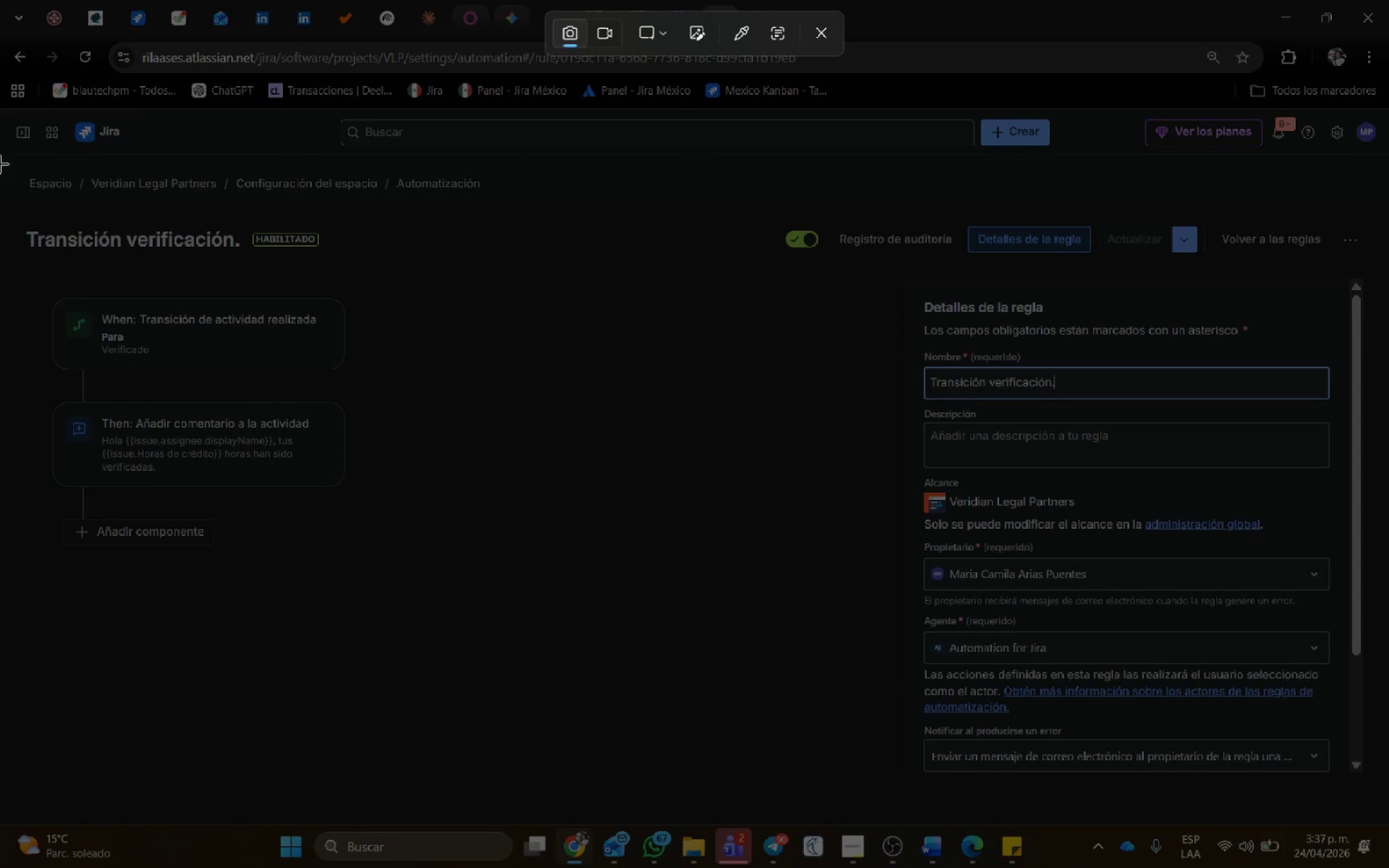 
left_click_drag(start_coordinate=[0, 153], to_coordinate=[1387, 820])
 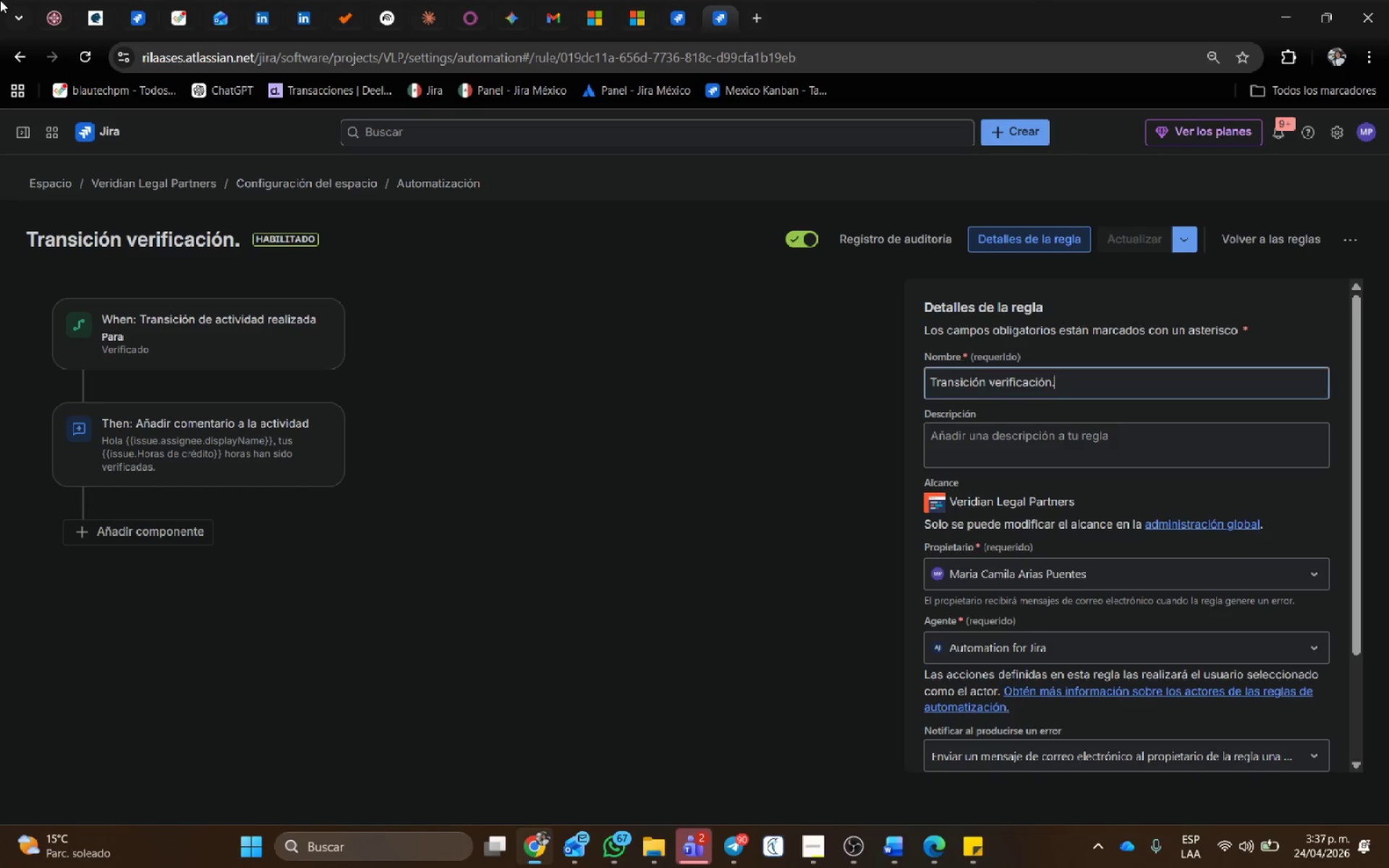 
key(Alt+AltLeft)
 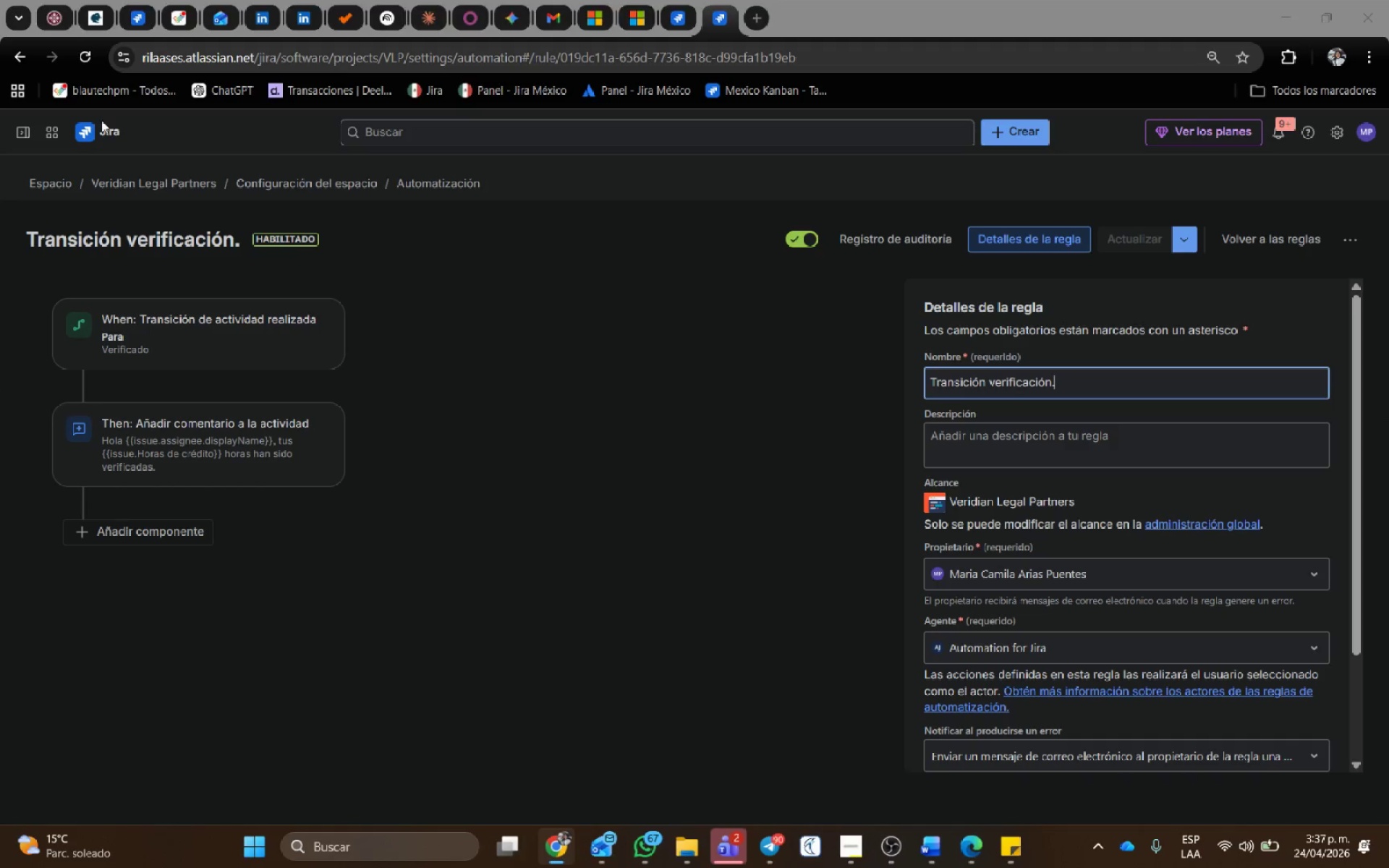 
key(Alt+Tab)
 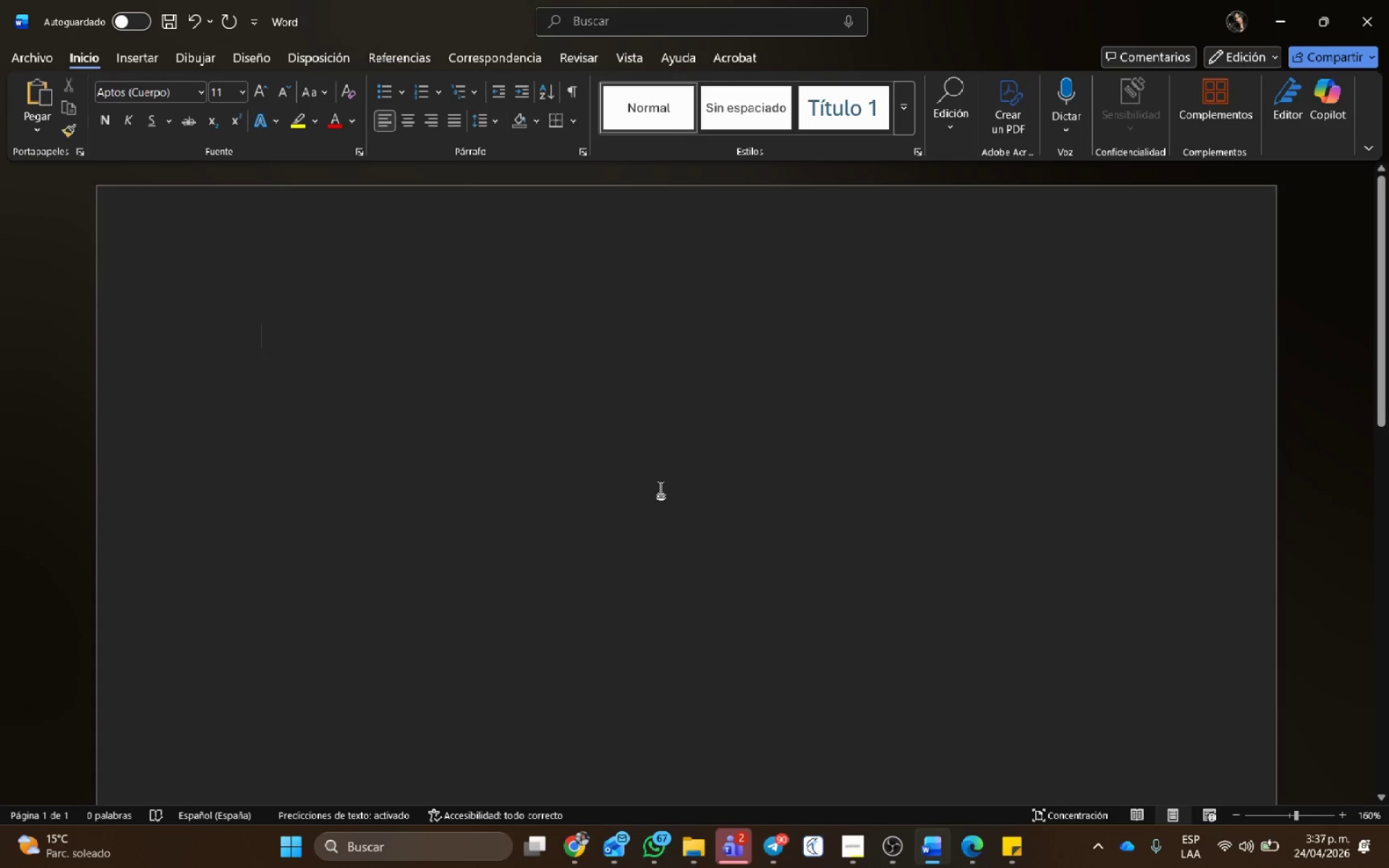 
key(Control+V)
 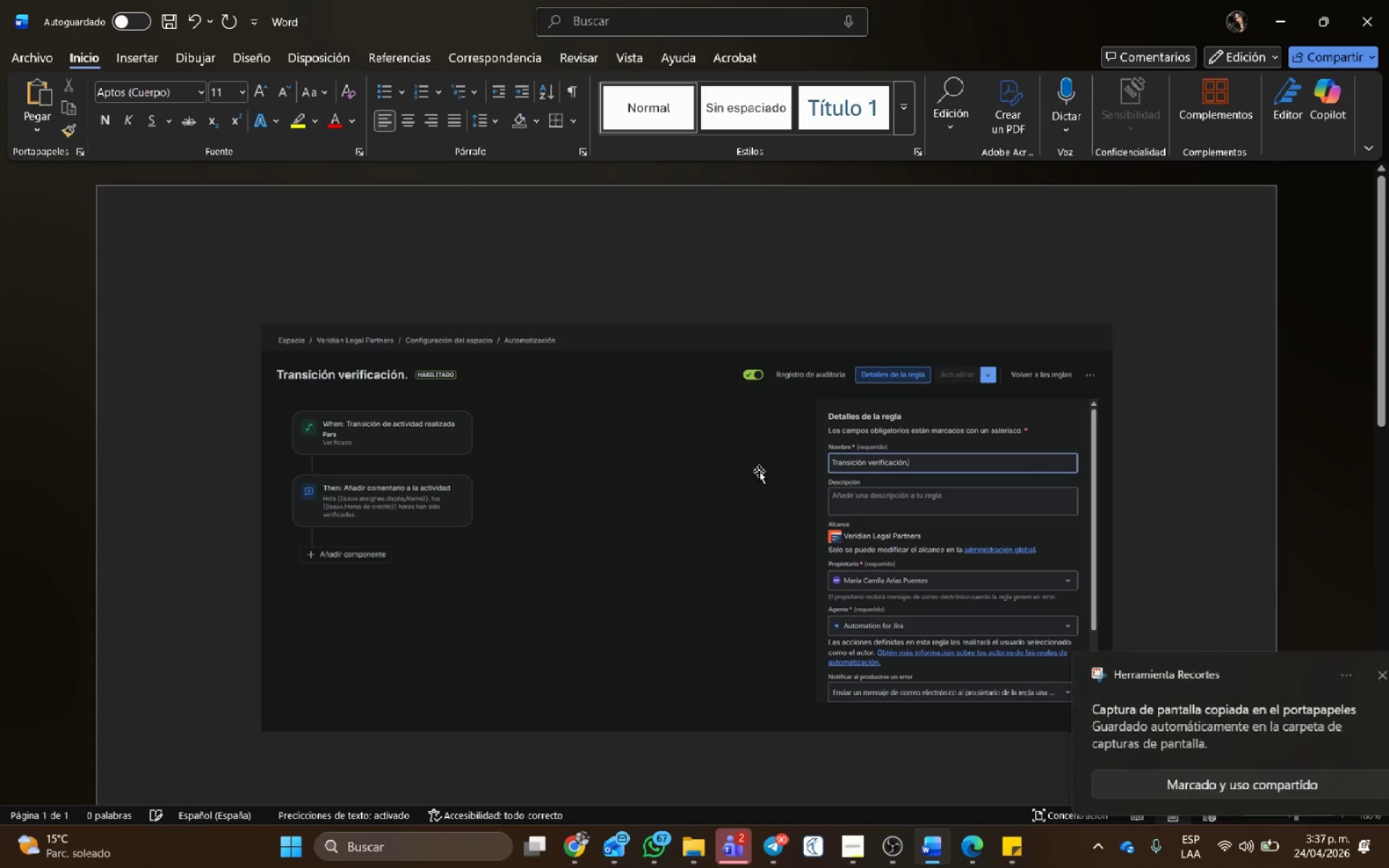 
key(Control+G)
 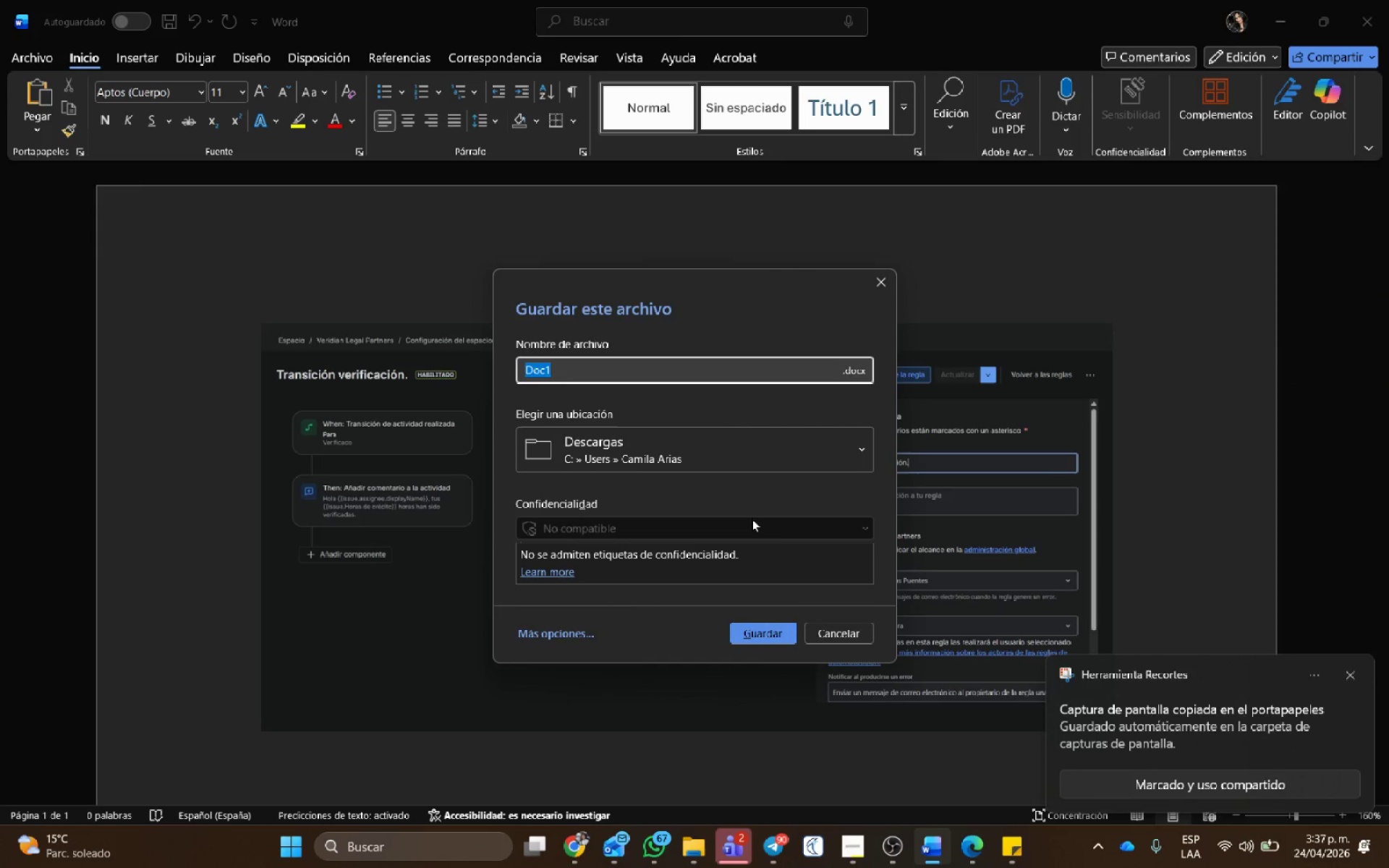 
type(Automatizaci;on )
 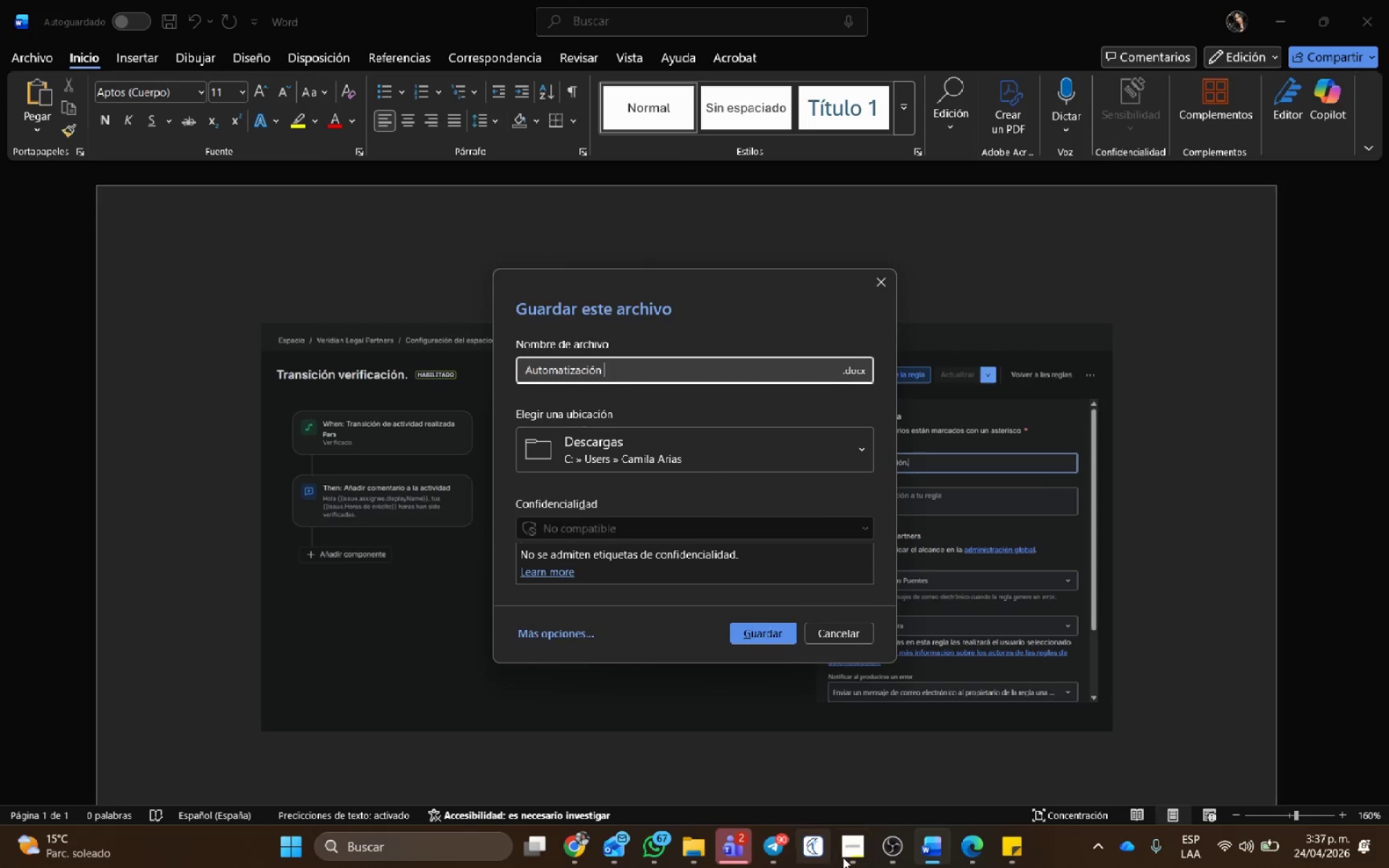 
left_click([862, 839])